 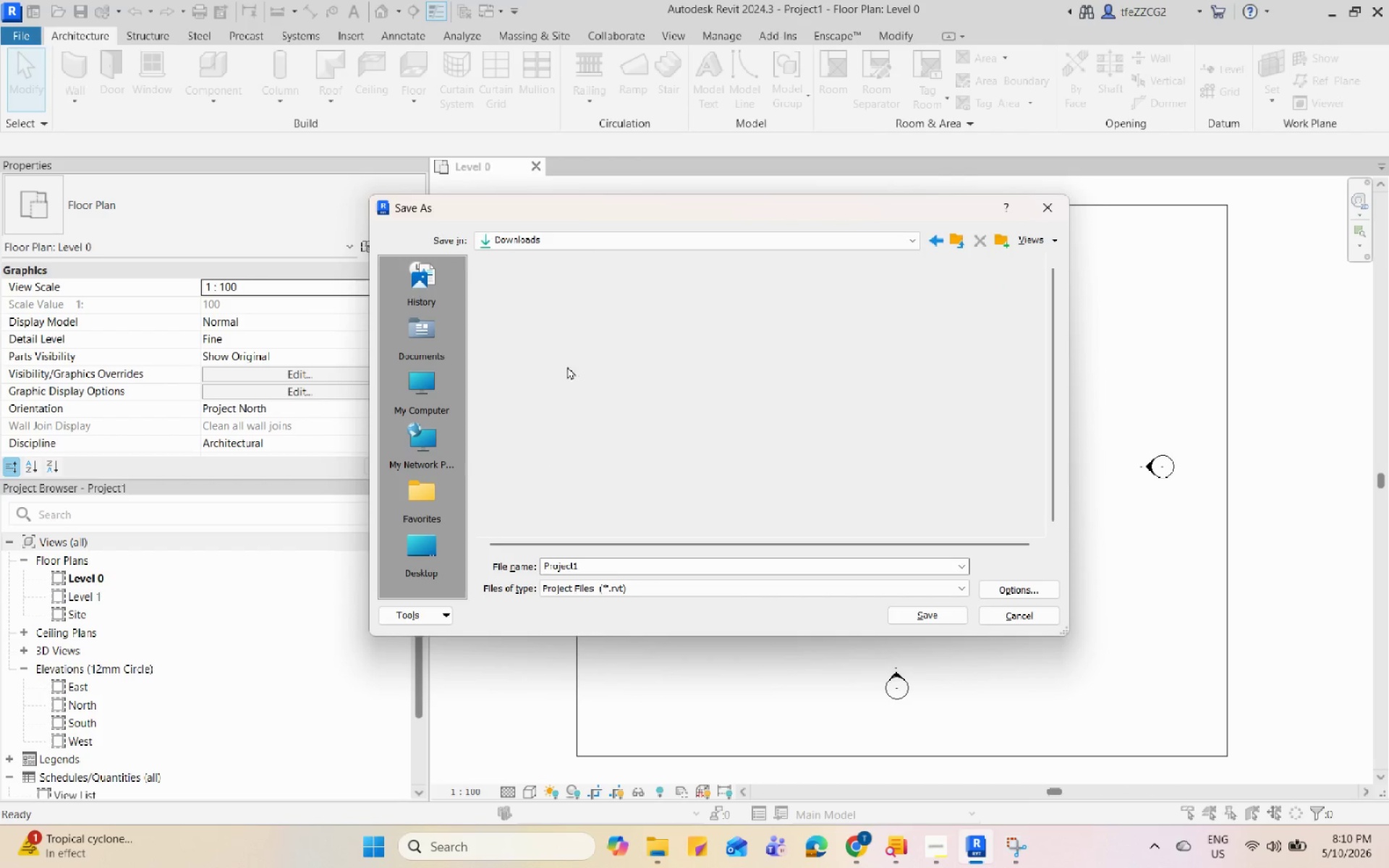 
scroll: coordinate [800, 381], scroll_direction: up, amount: 5.0
 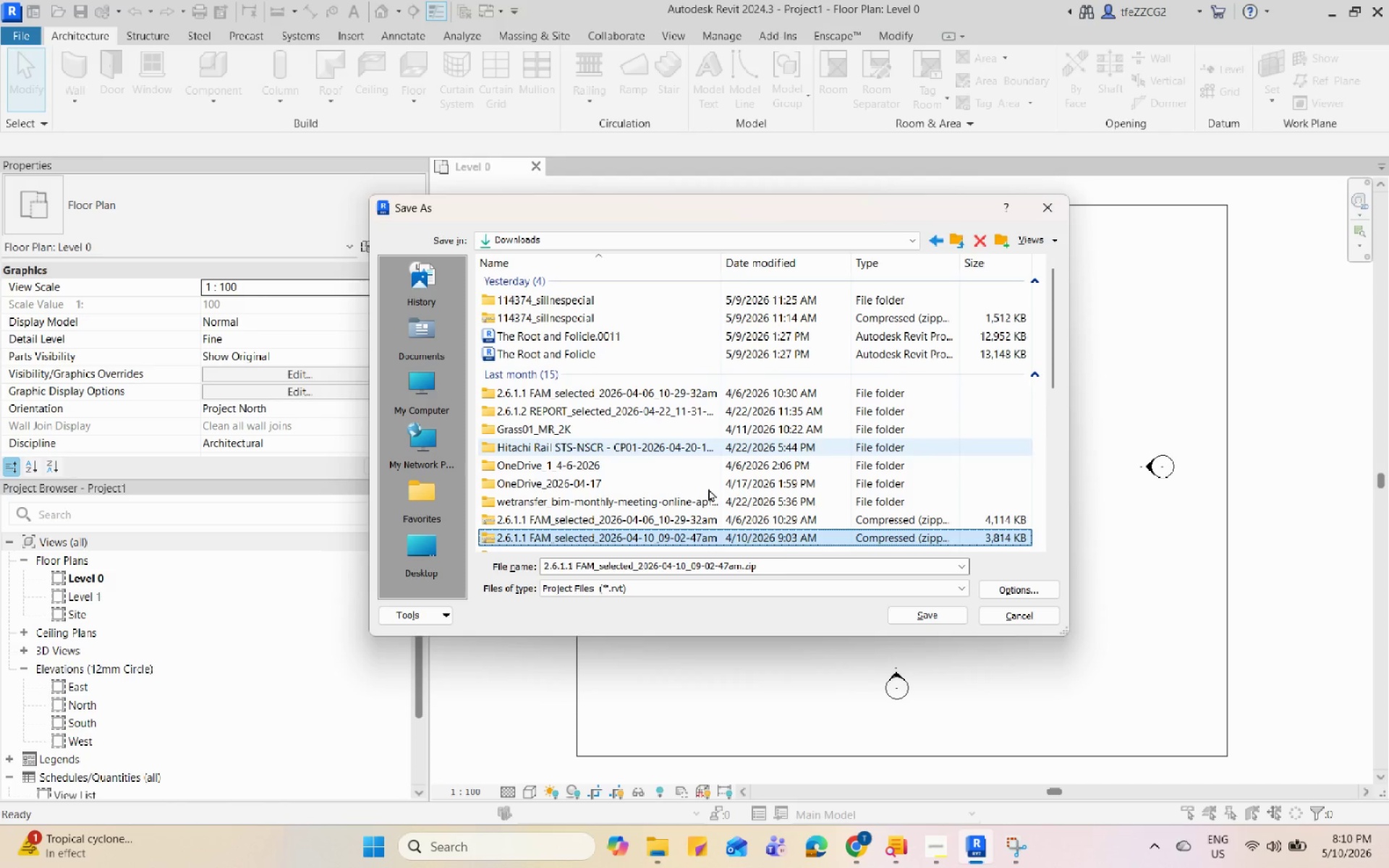 
double_click([783, 567])
 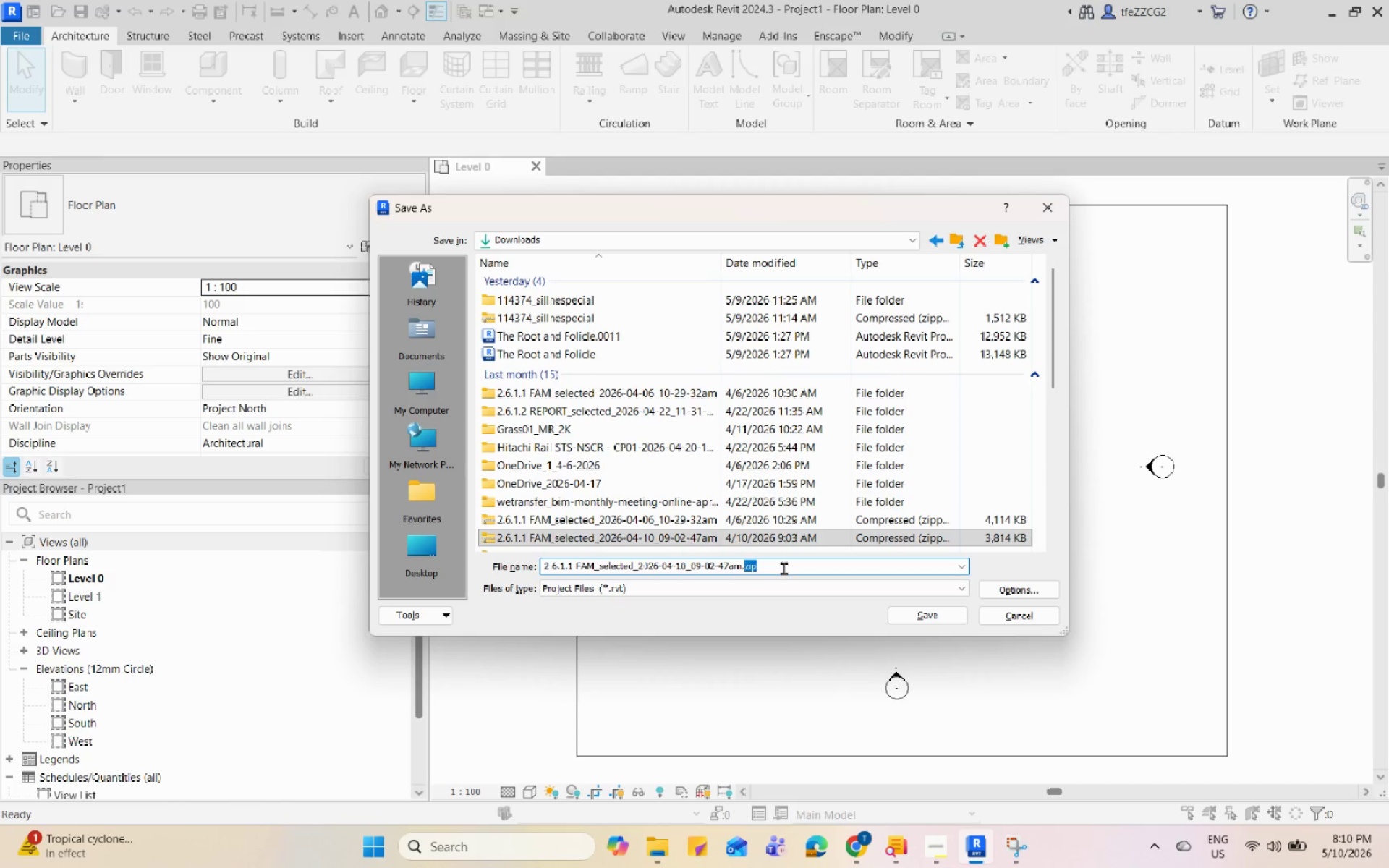 
double_click([783, 568])
 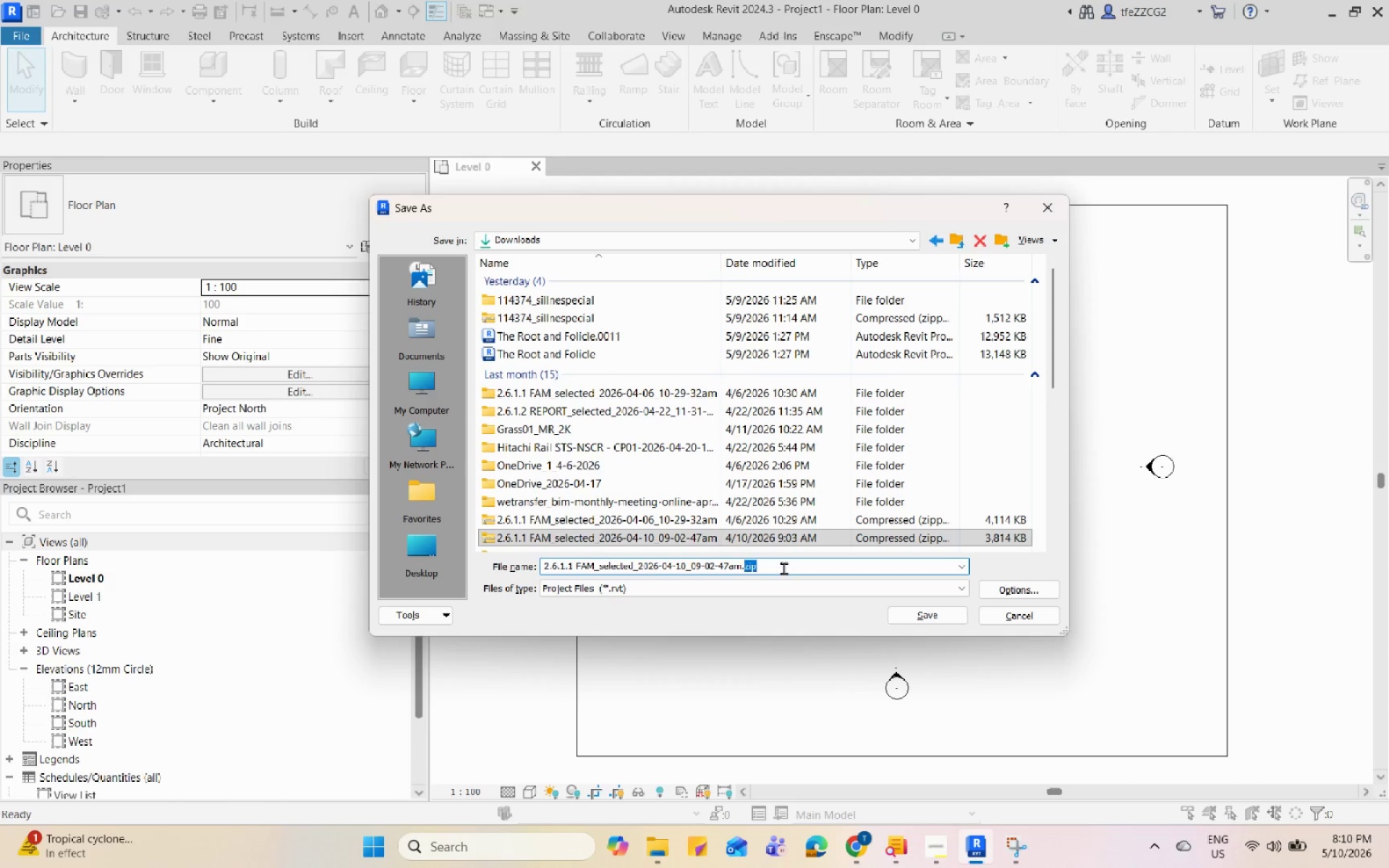 
triple_click([783, 568])
 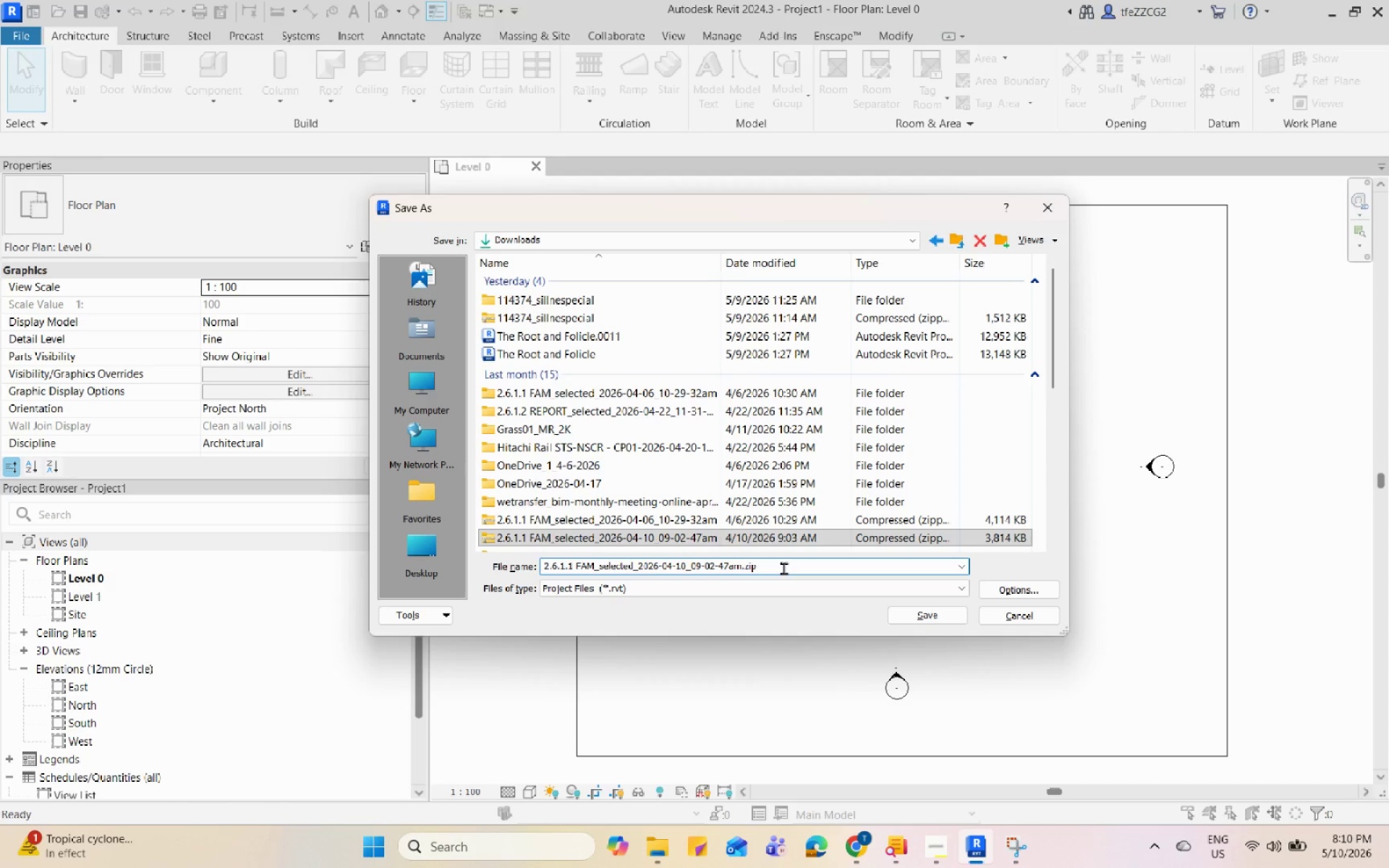 
left_click_drag(start_coordinate=[783, 568], to_coordinate=[340, 562])
 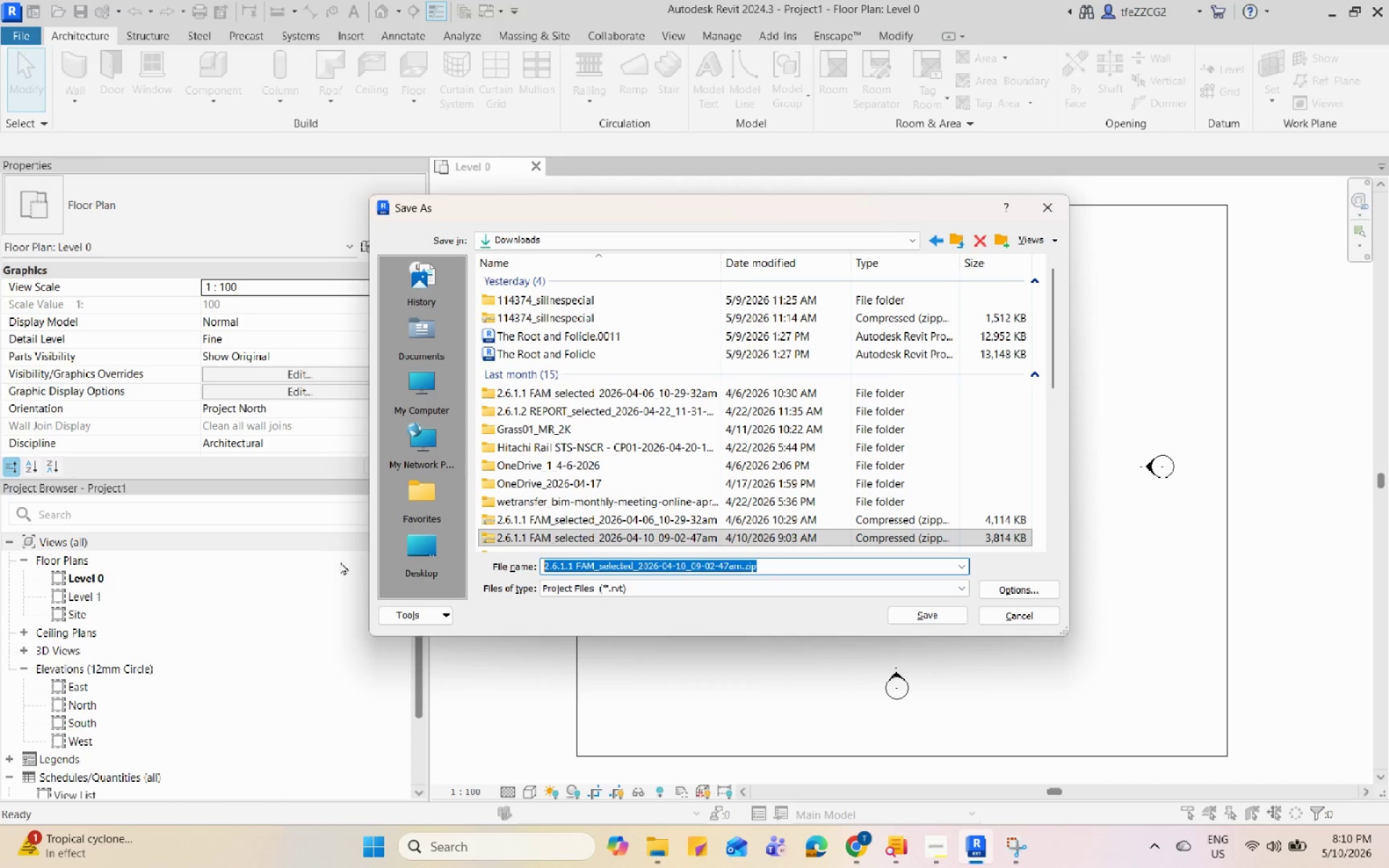 
key(Control+V)
 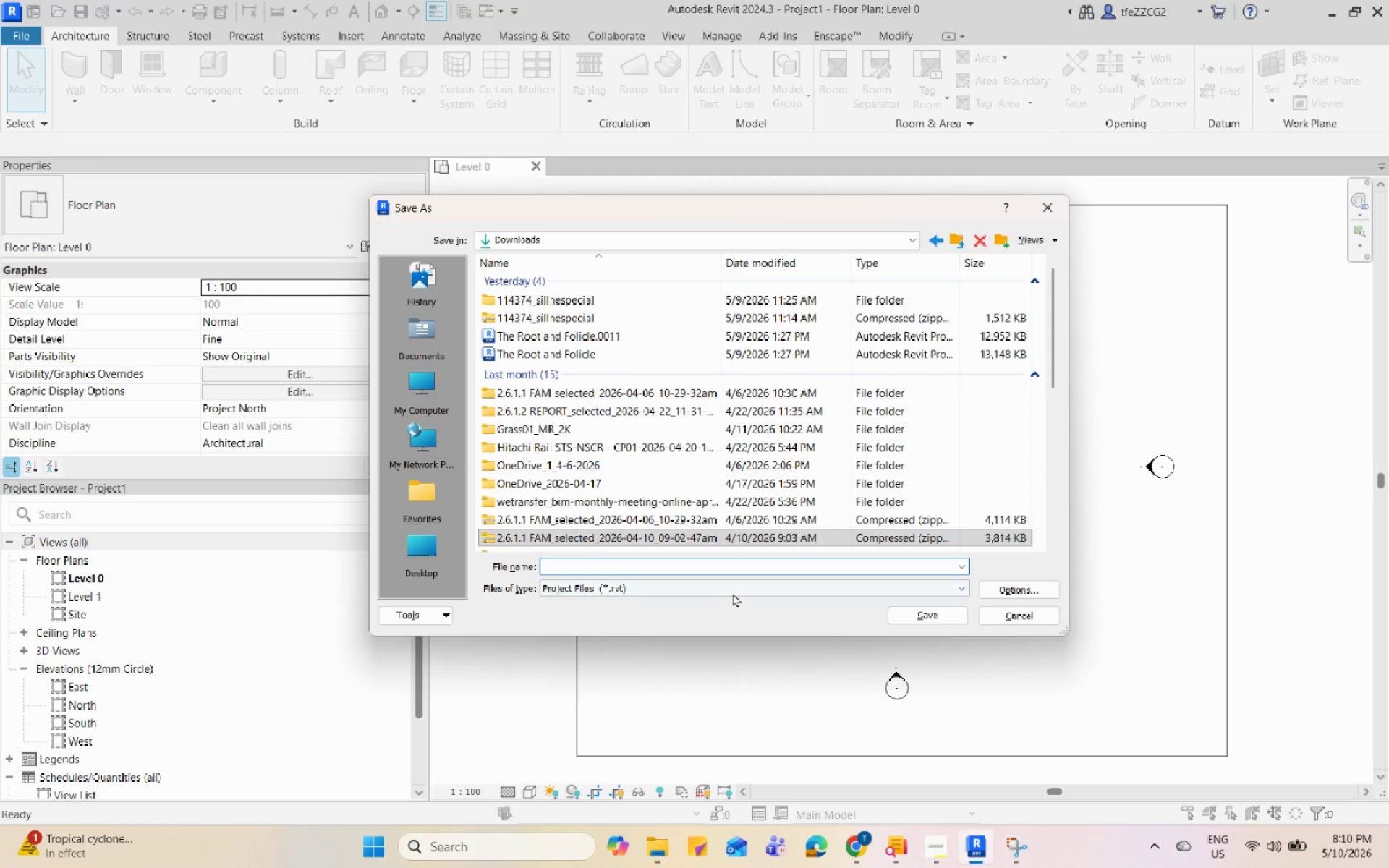 
key(Control+V)
 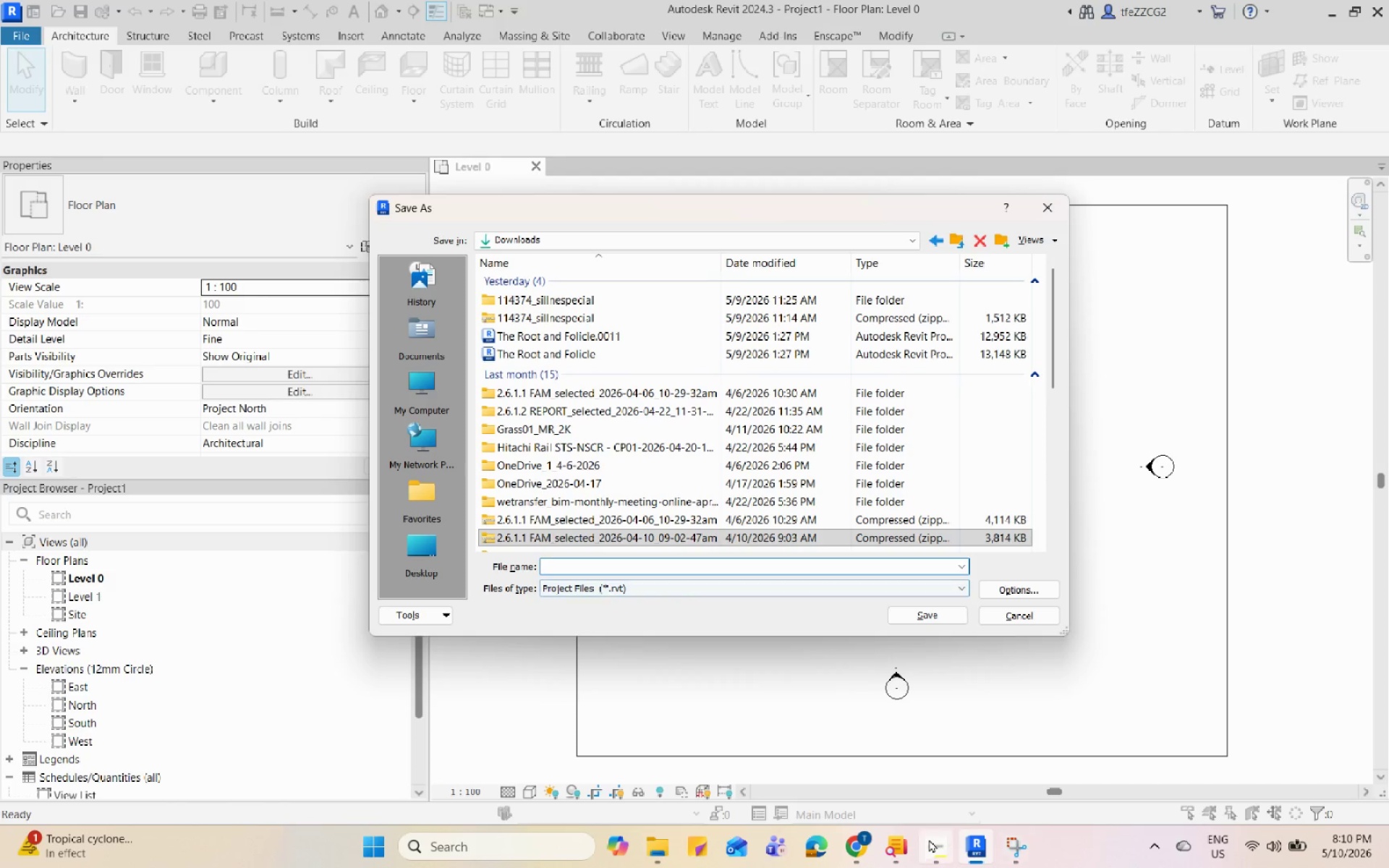 
left_click([929, 839])